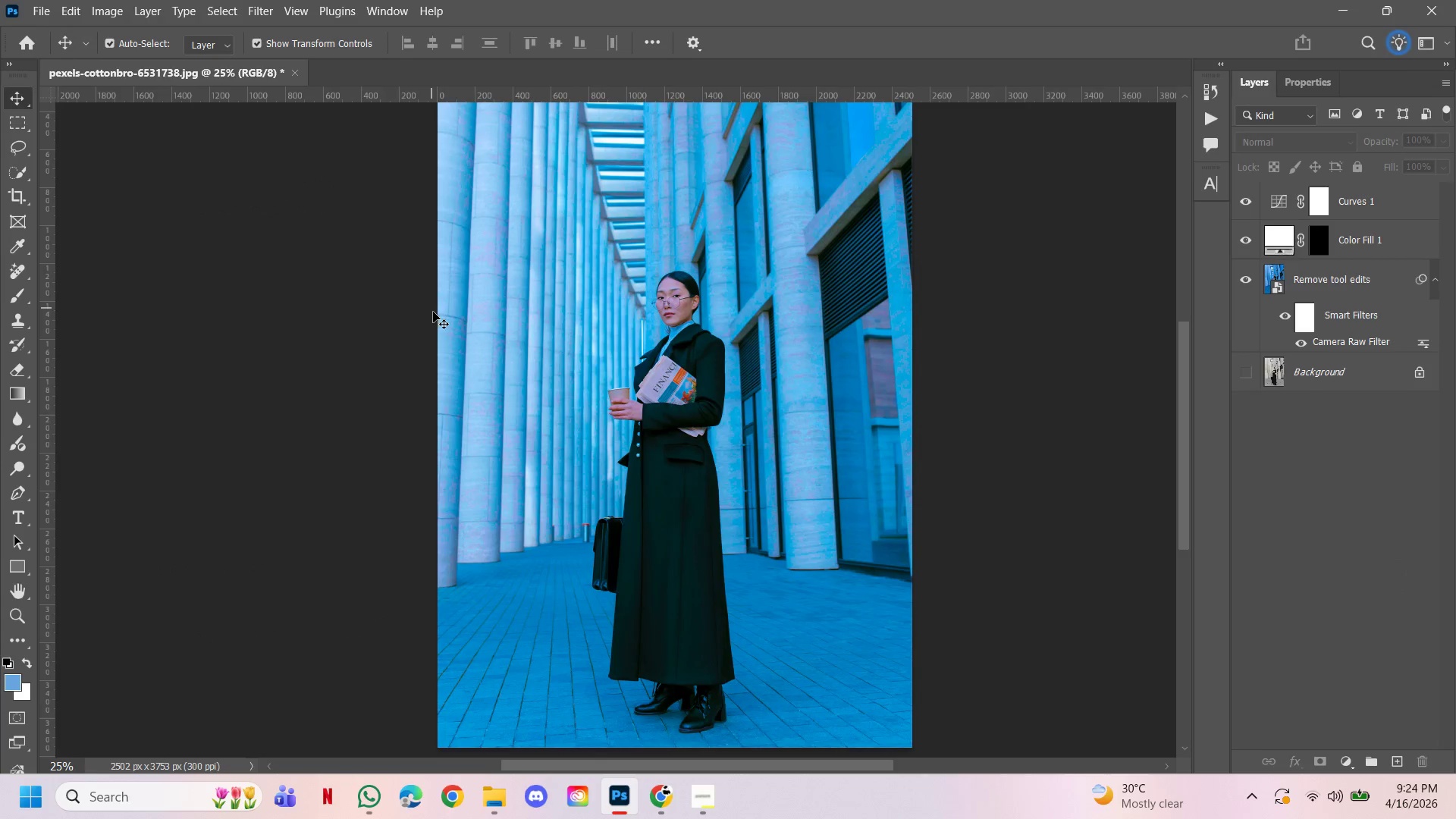 
scroll: coordinate [971, 470], scroll_direction: down, amount: 3.0
 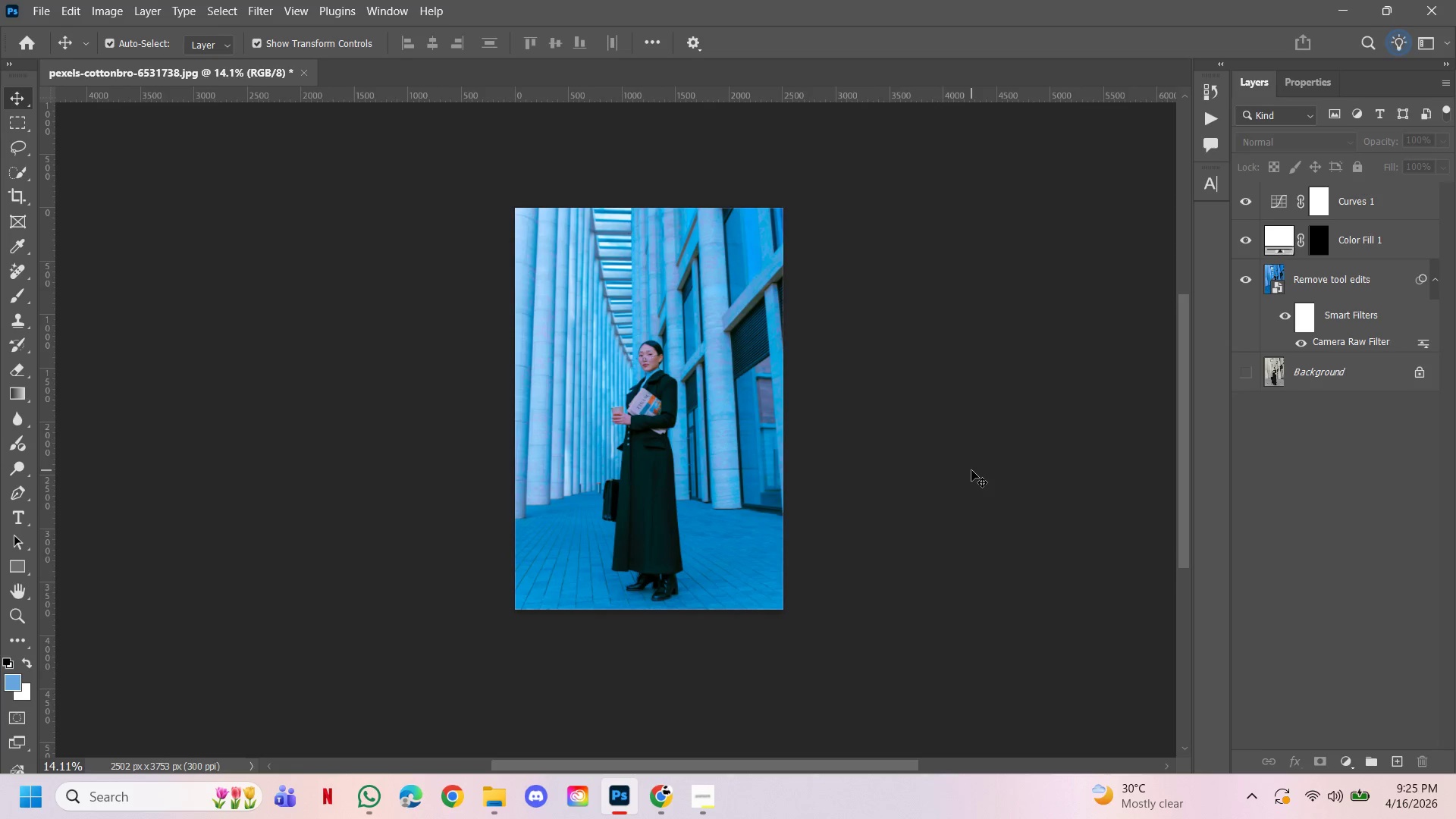 
wait(7.77)
 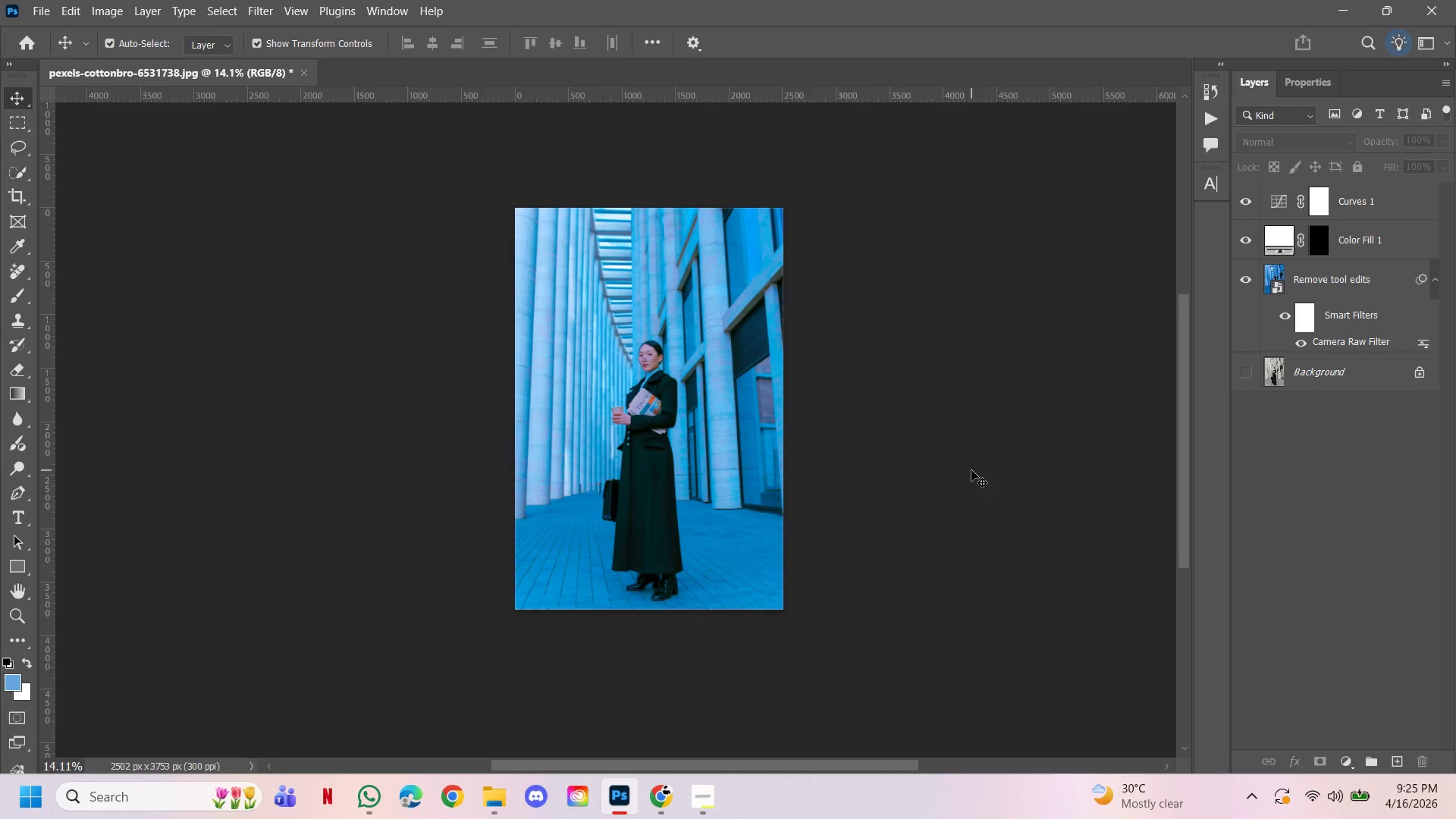 
scroll: coordinate [896, 529], scroll_direction: down, amount: 1.0